 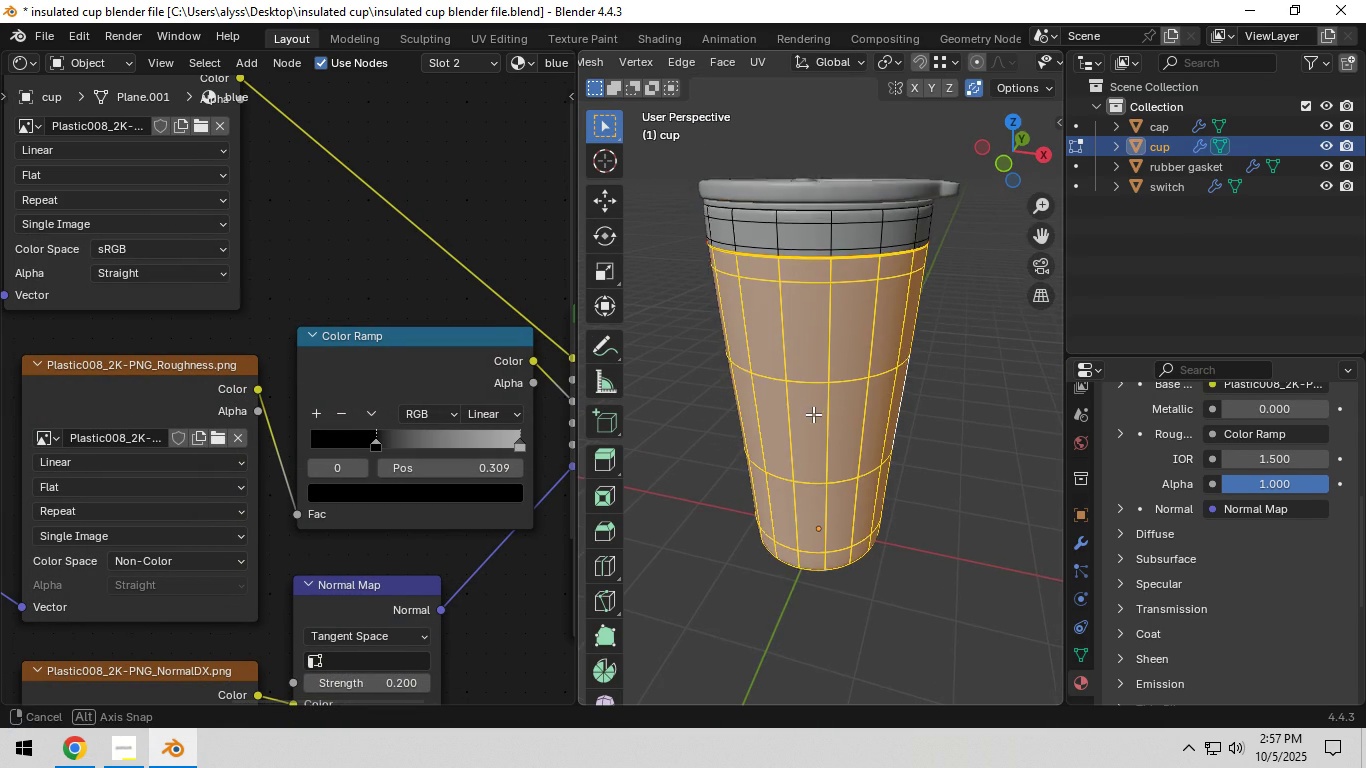 
left_click([961, 403])
 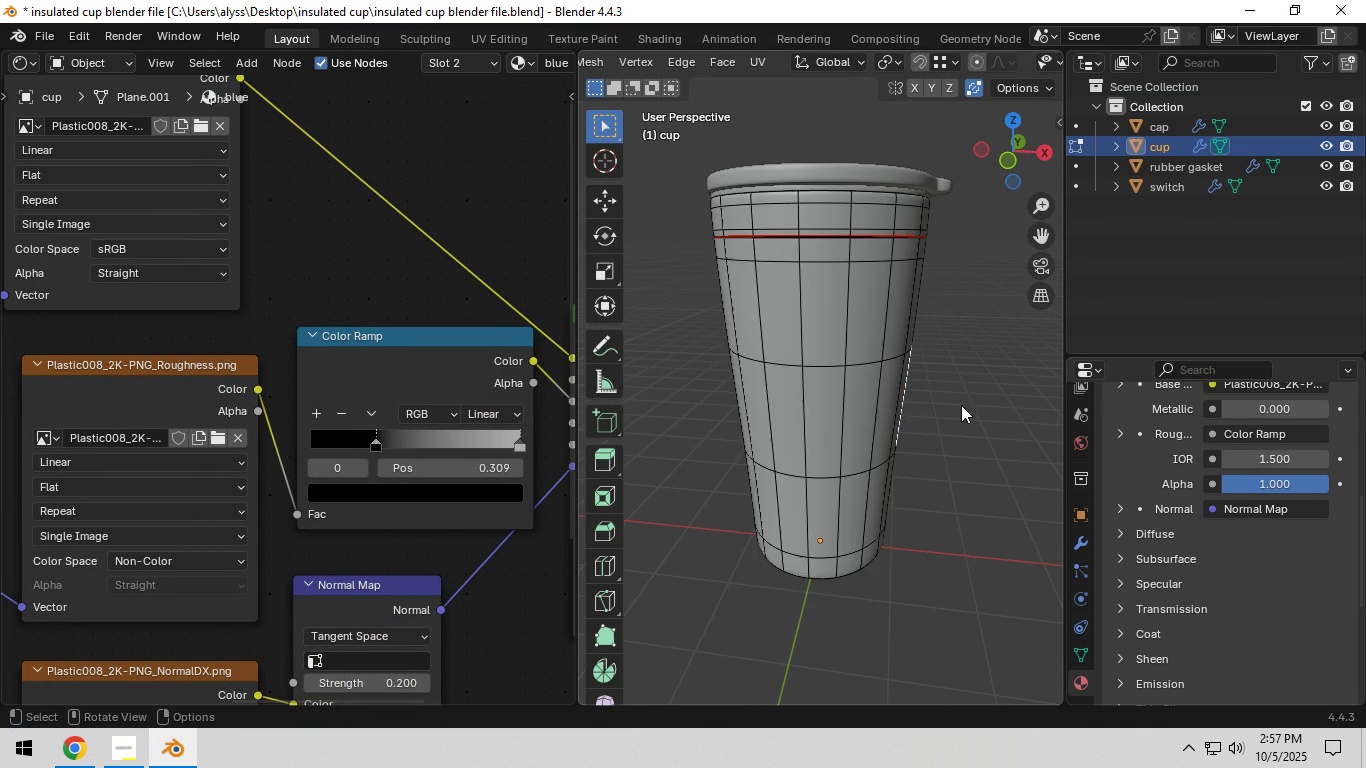 
key(Tab)
 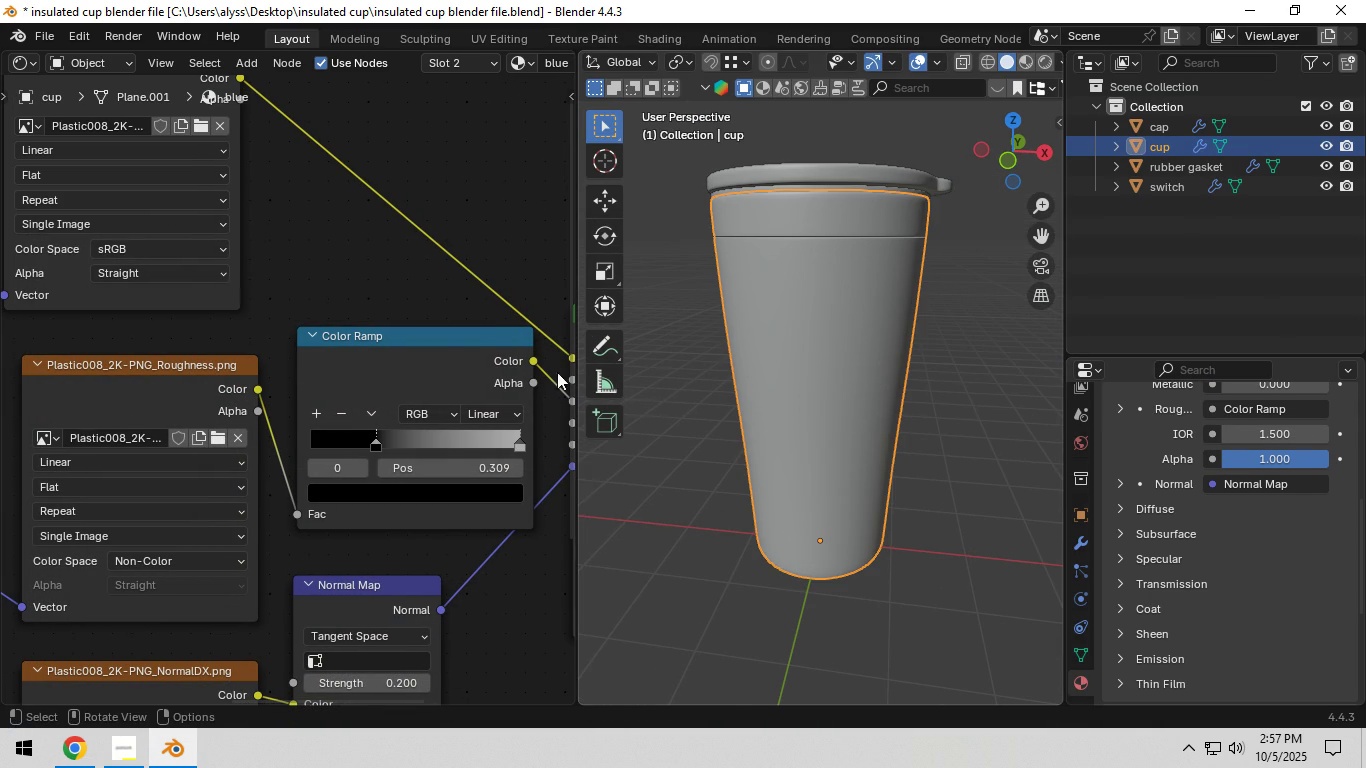 
scroll: coordinate [464, 327], scroll_direction: down, amount: 11.0
 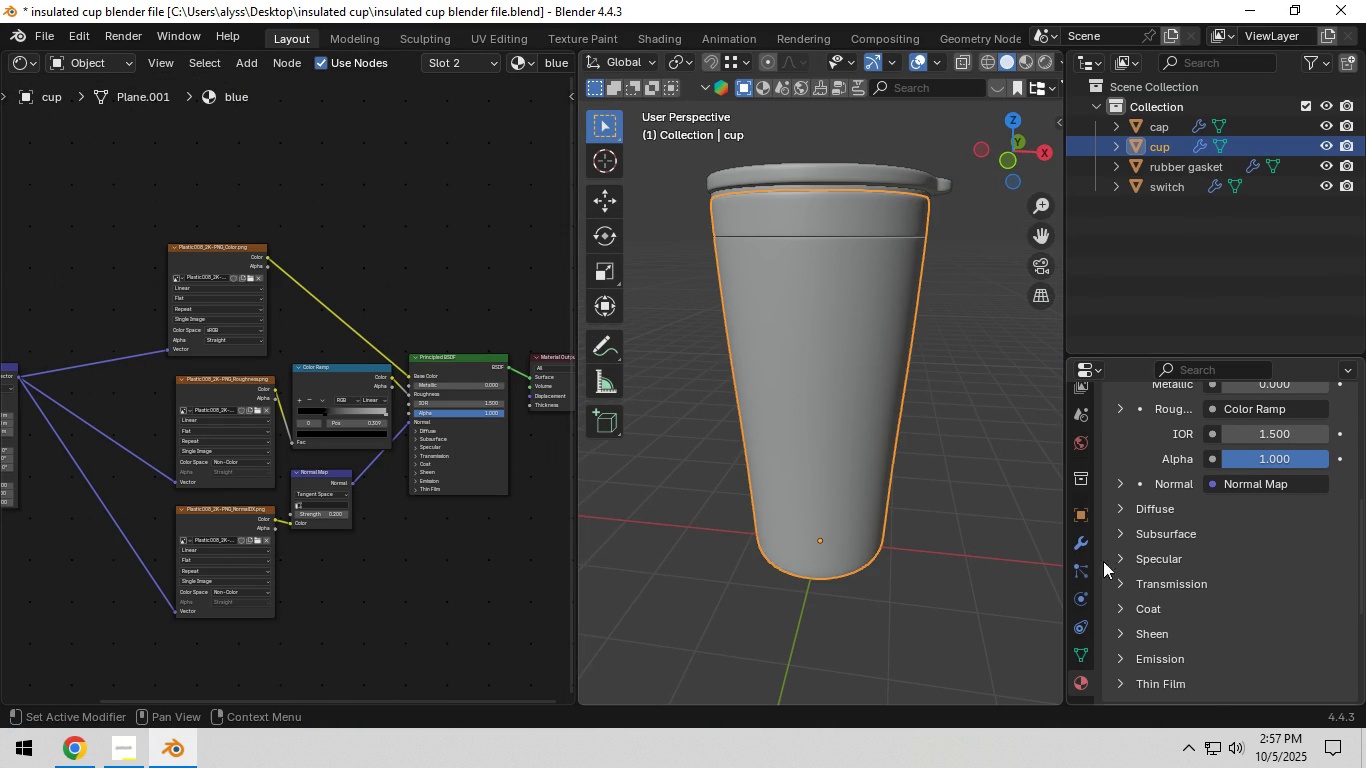 
scroll: coordinate [1171, 518], scroll_direction: up, amount: 10.0
 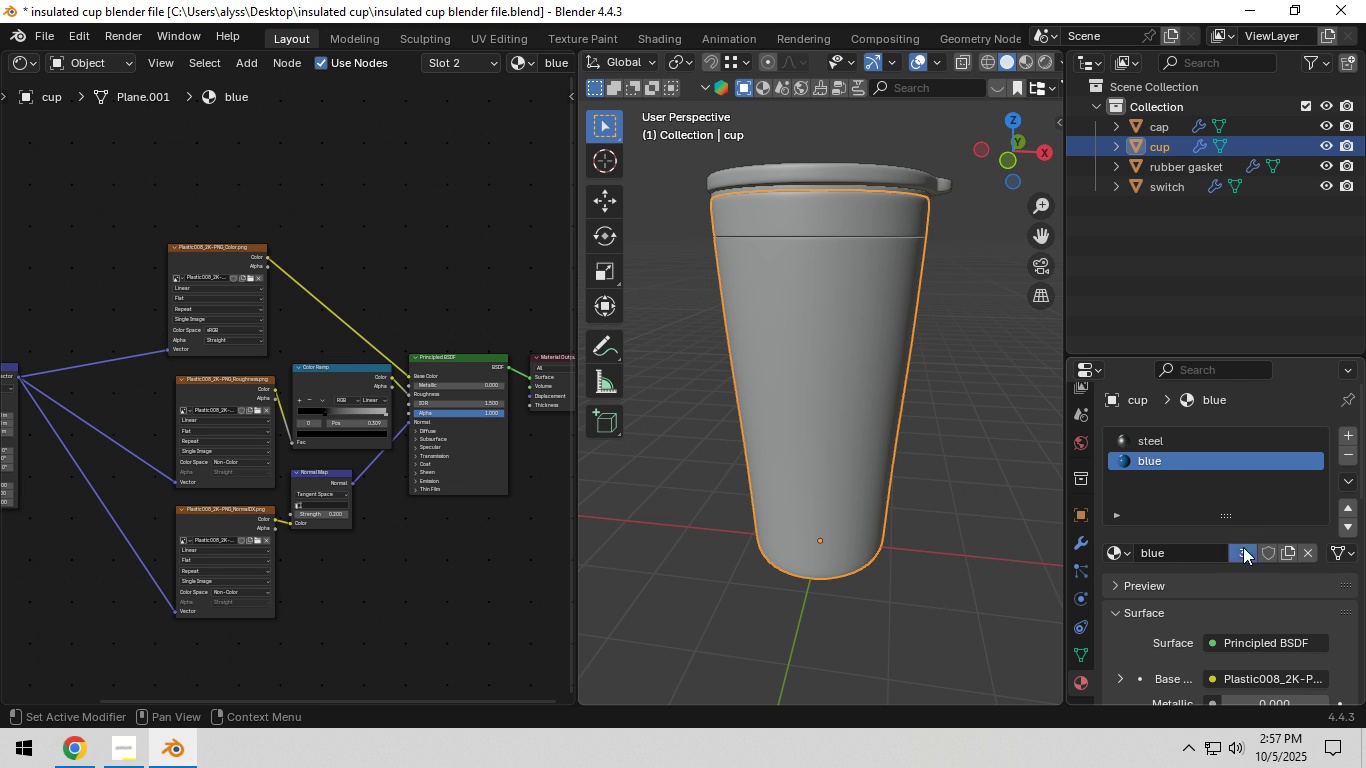 
left_click([1243, 547])
 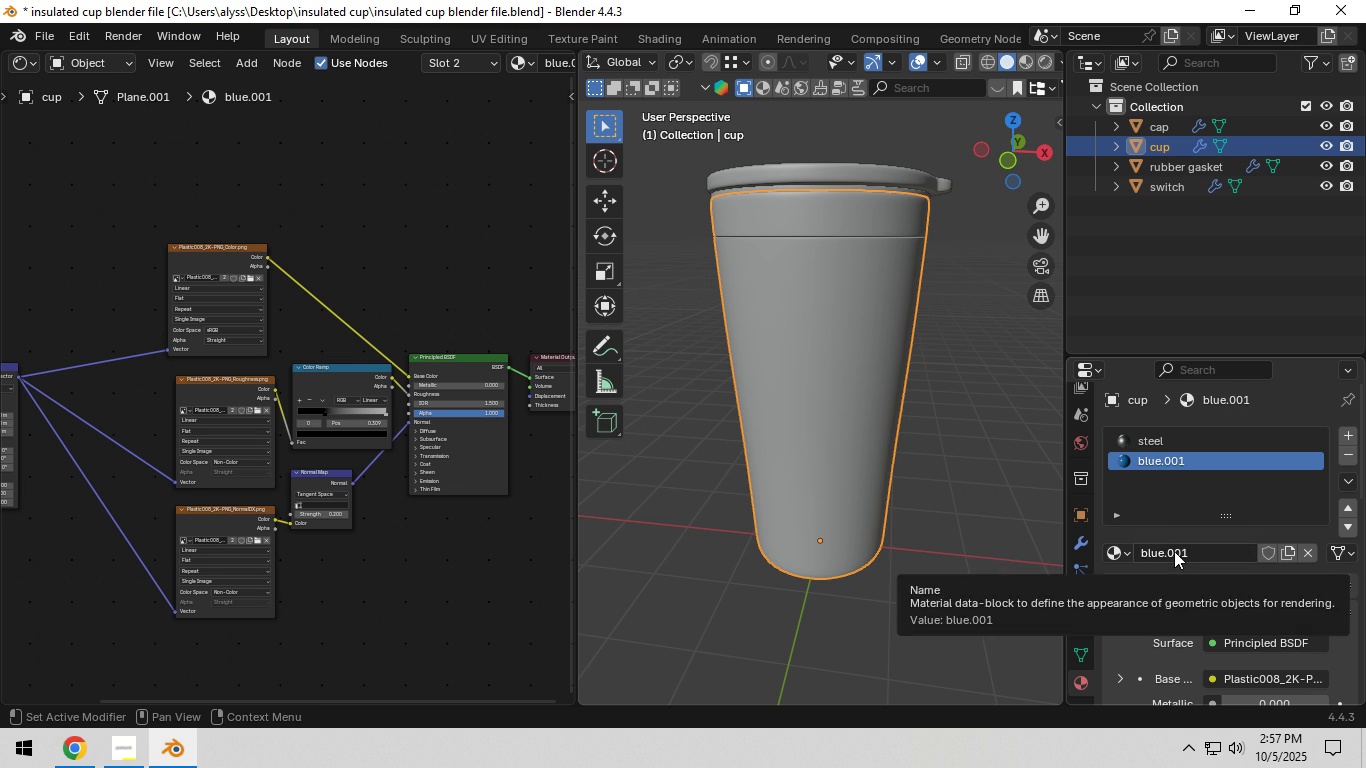 
double_click([1174, 551])